 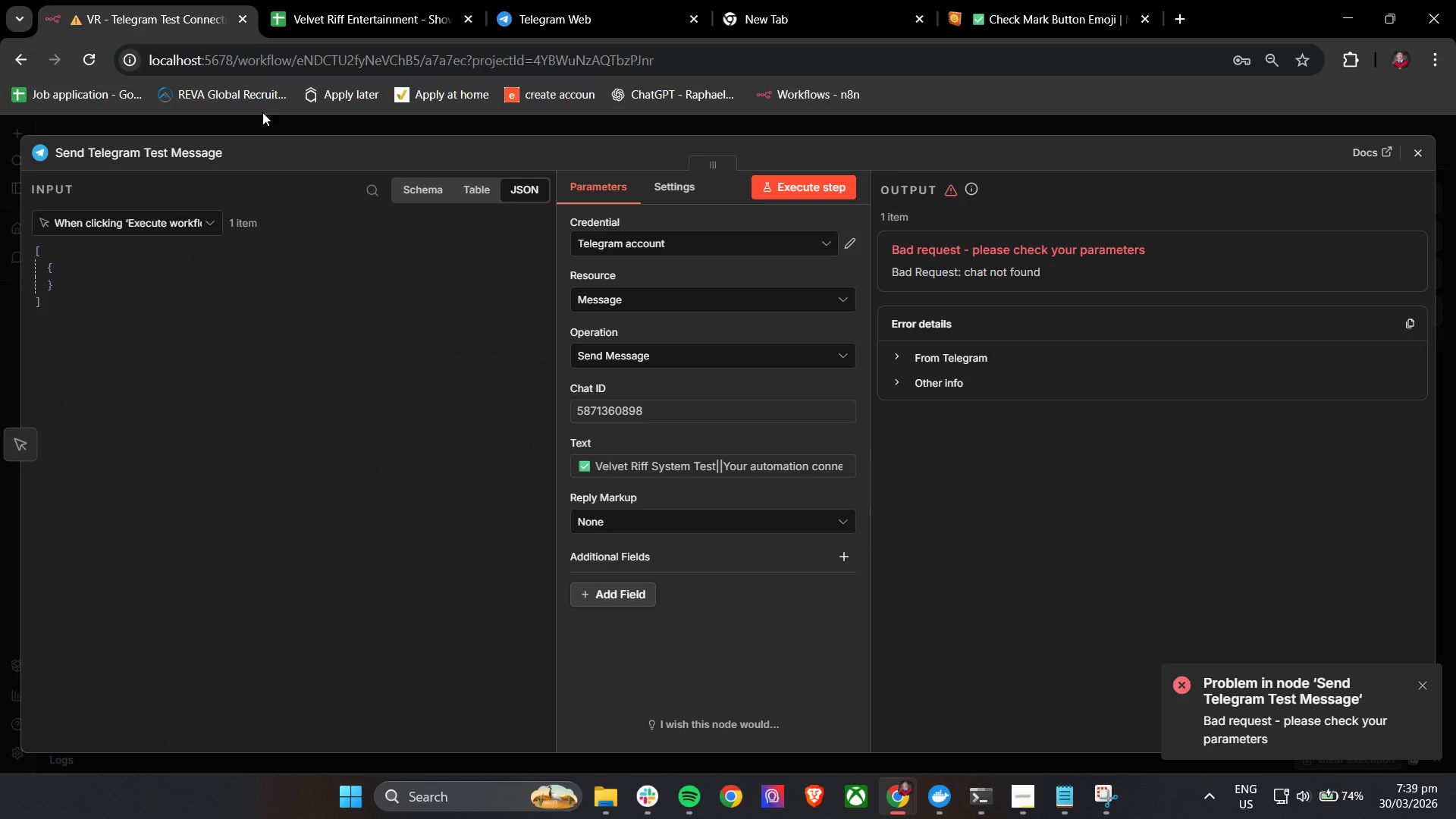 
left_click([810, 189])
 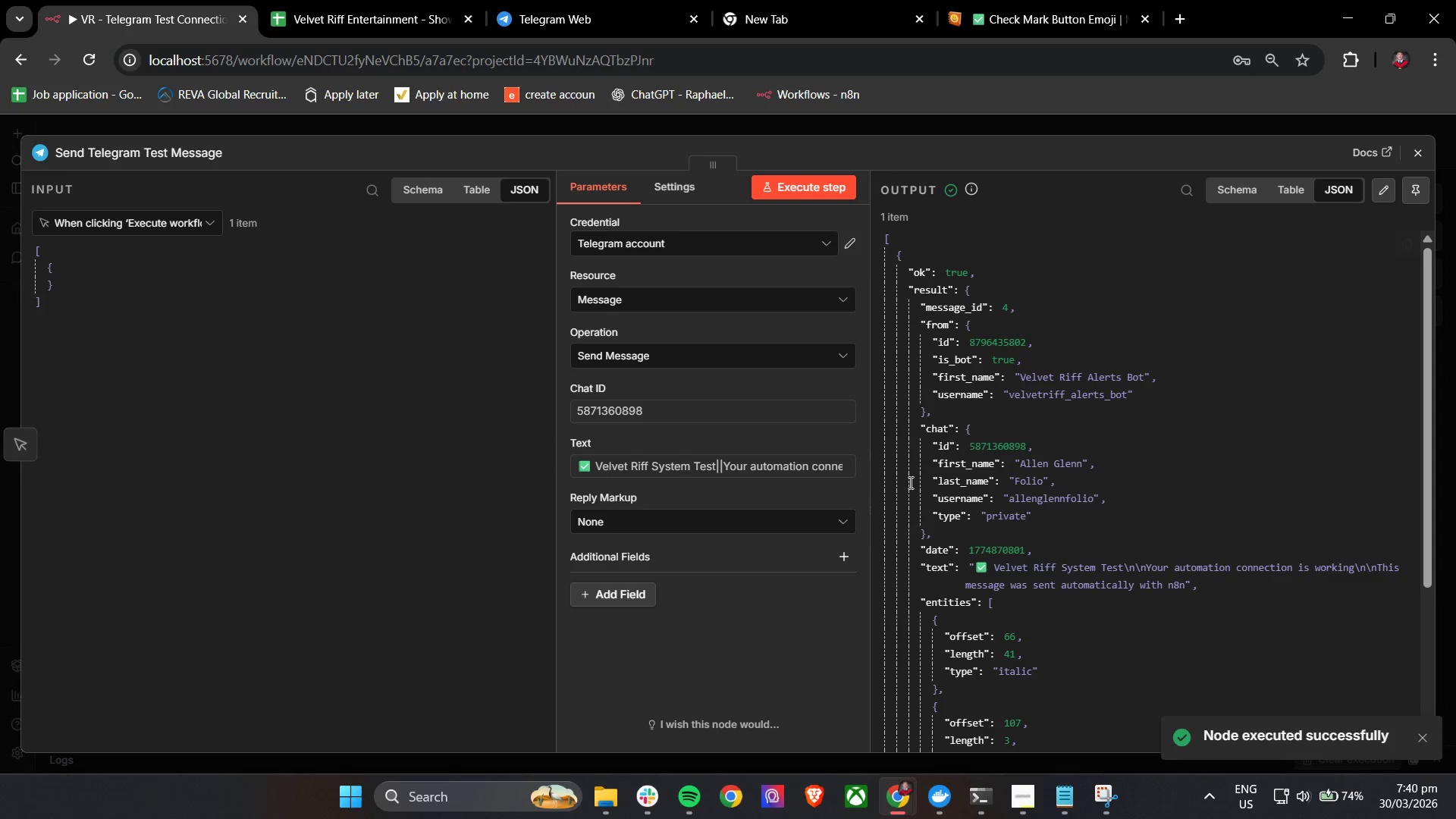 
scroll: coordinate [1093, 504], scroll_direction: down, amount: 3.0
 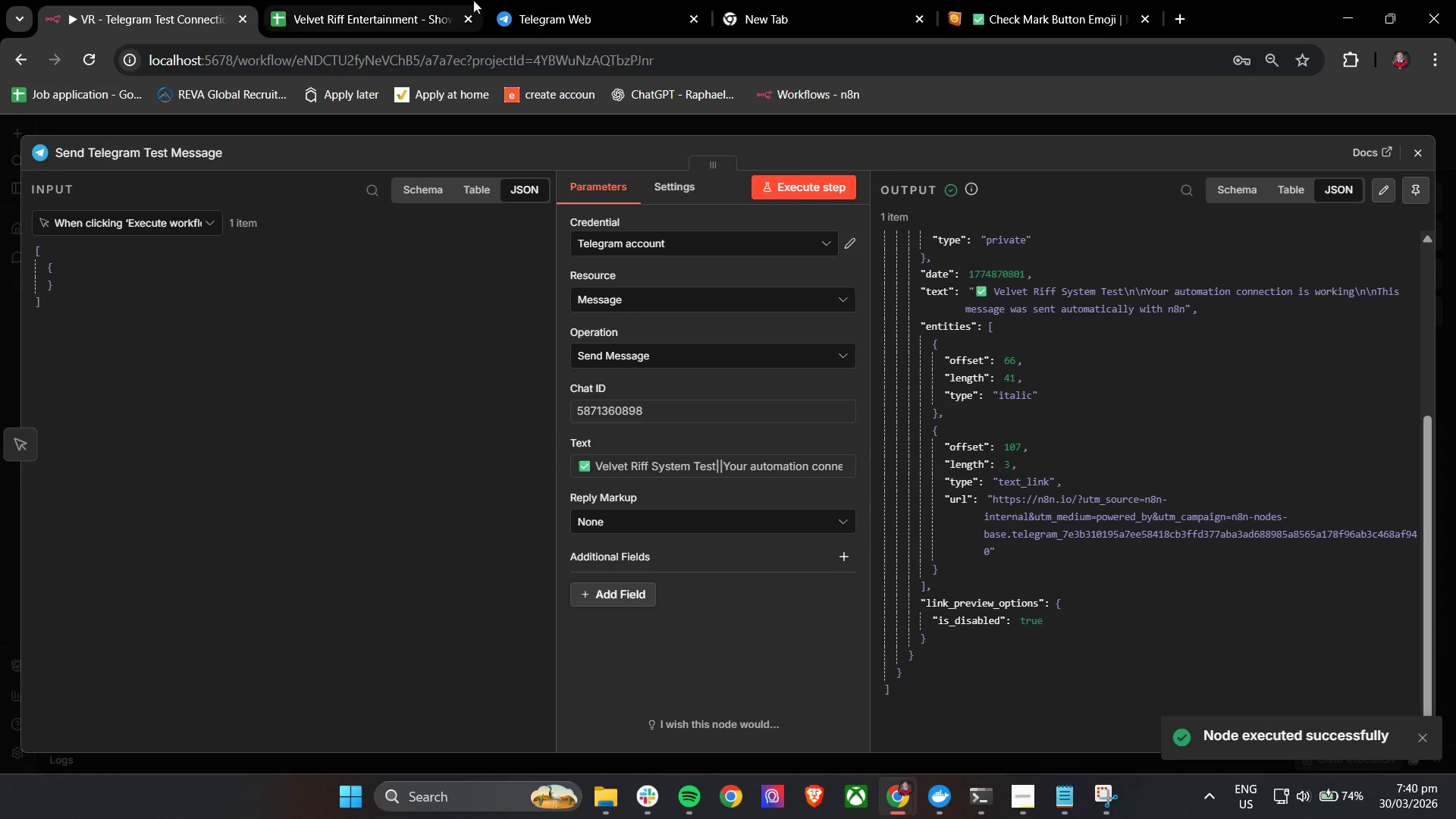 
left_click([602, 0])
 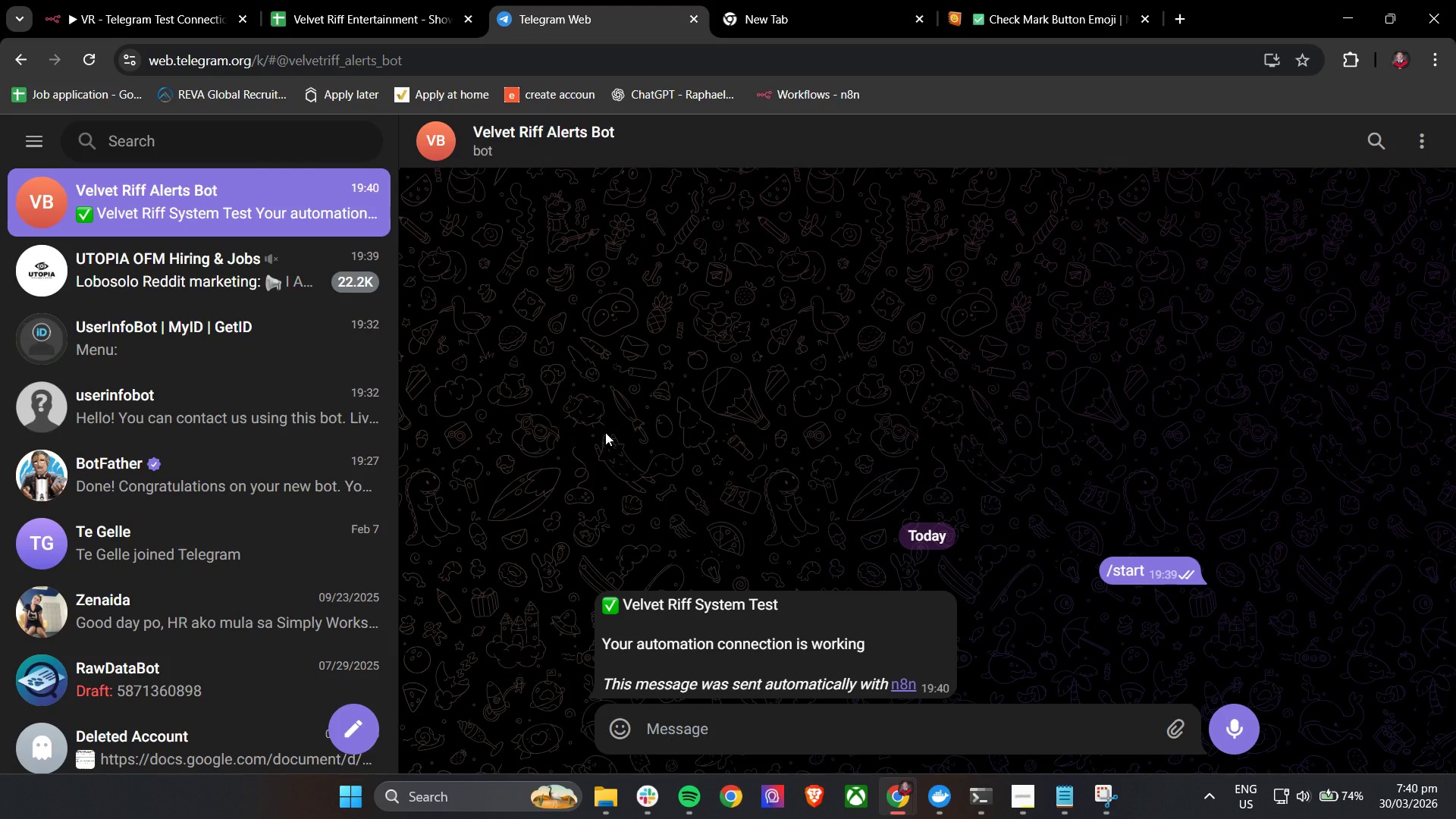 
scroll: coordinate [605, 432], scroll_direction: down, amount: 1.0
 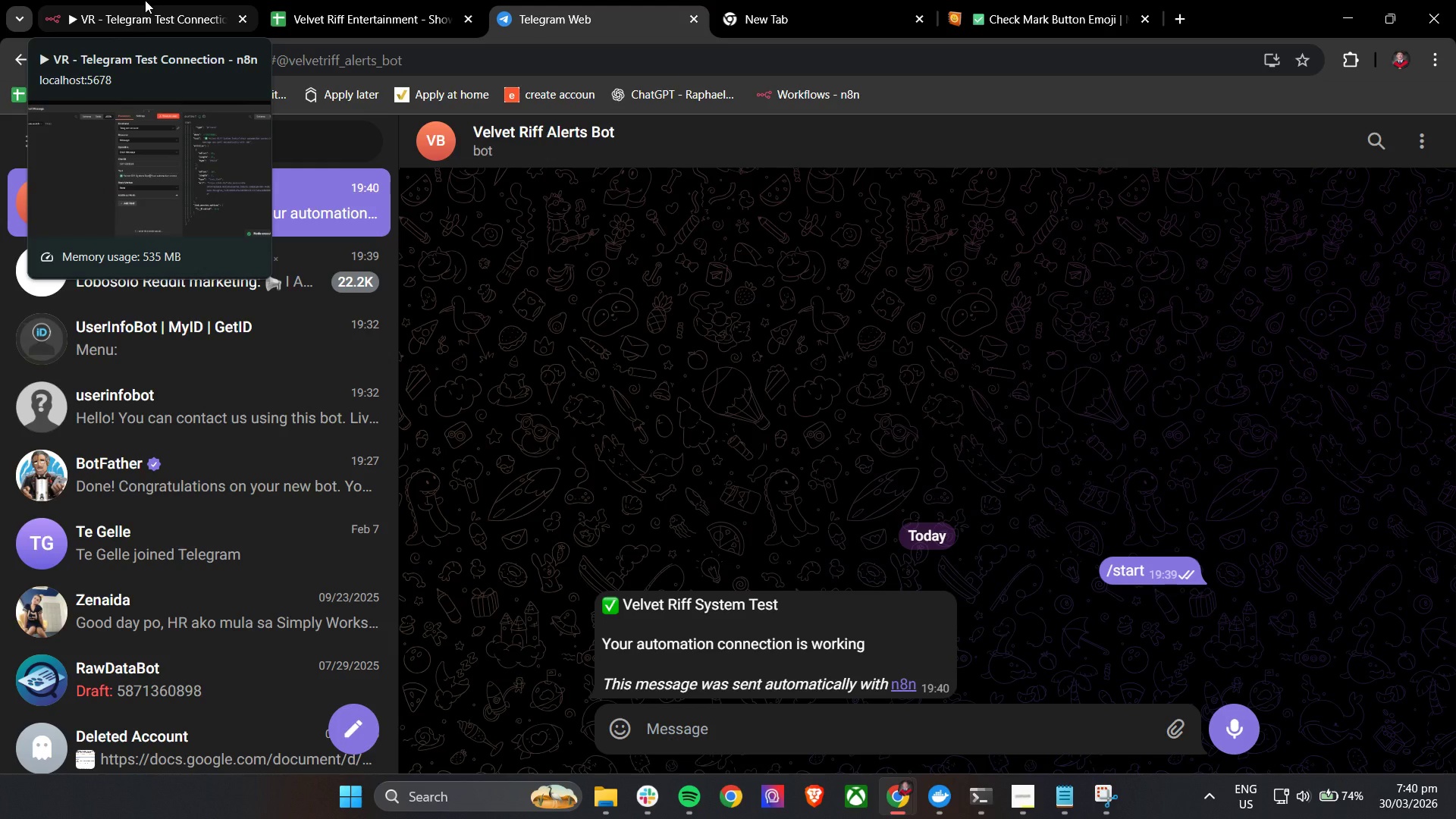 